 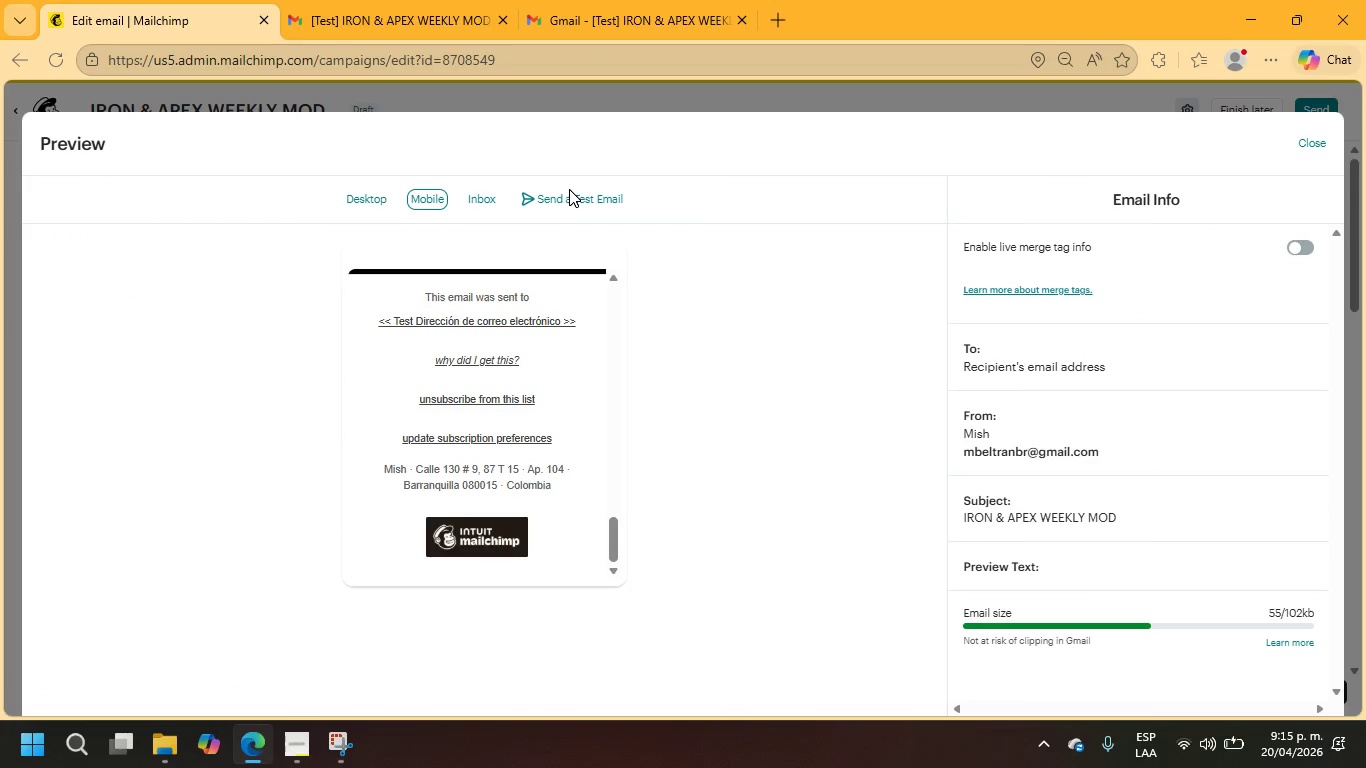 
left_click([571, 199])
 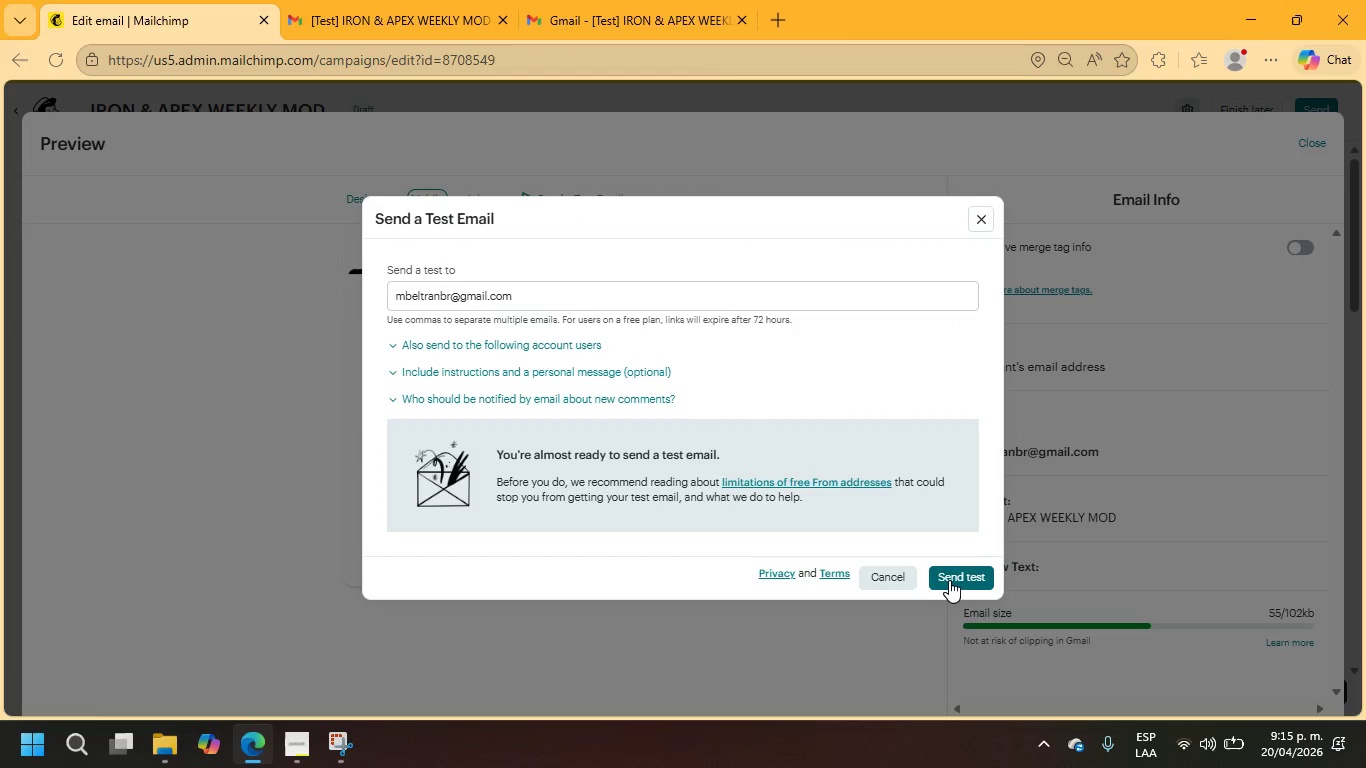 
wait(5.34)
 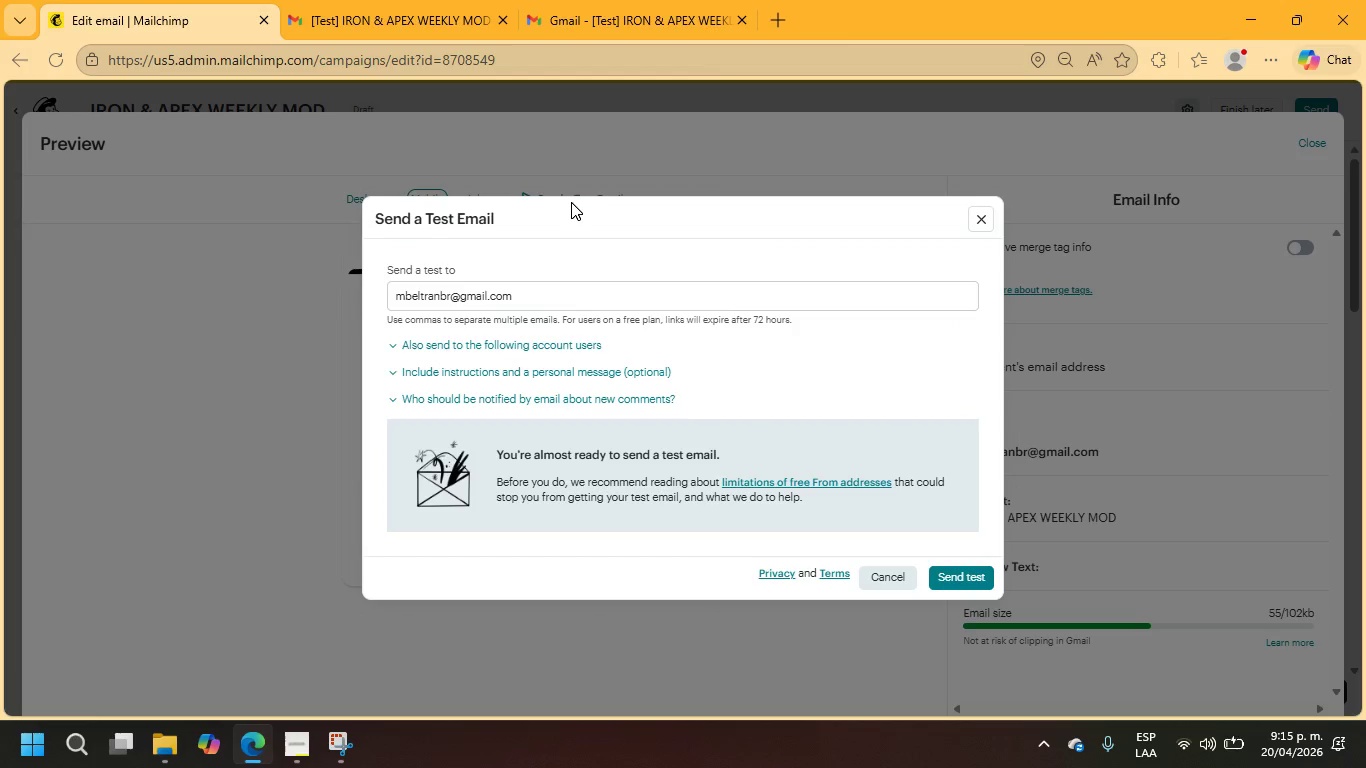 
left_click([975, 211])
 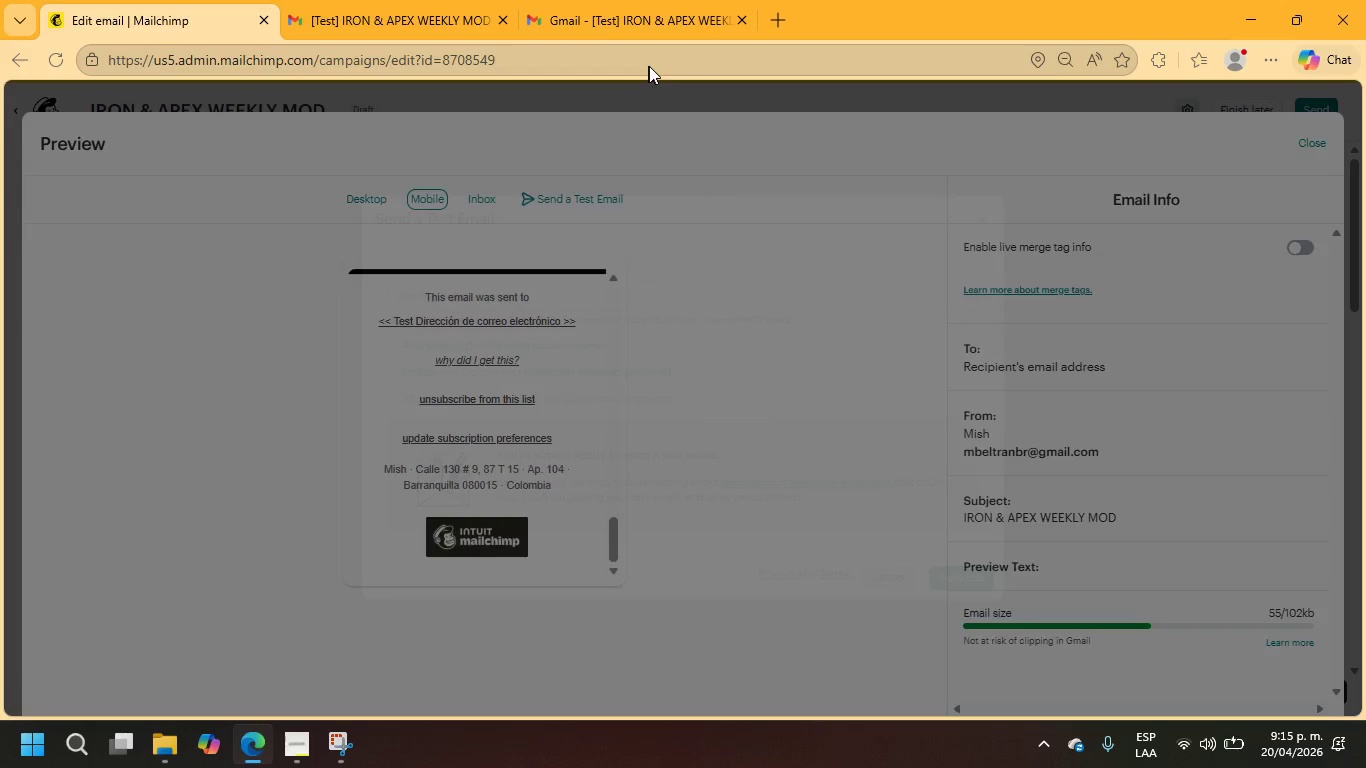 
left_click([617, 36])
 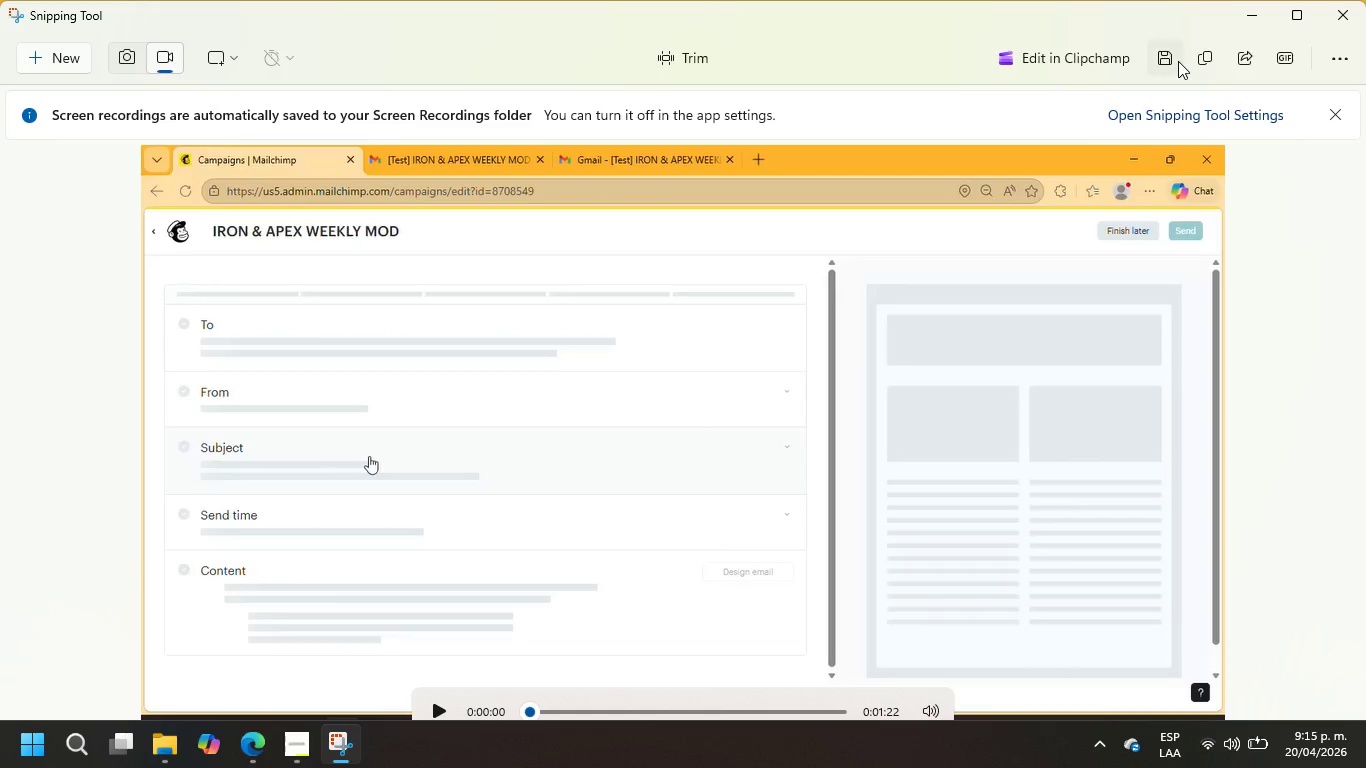 
wait(5.94)
 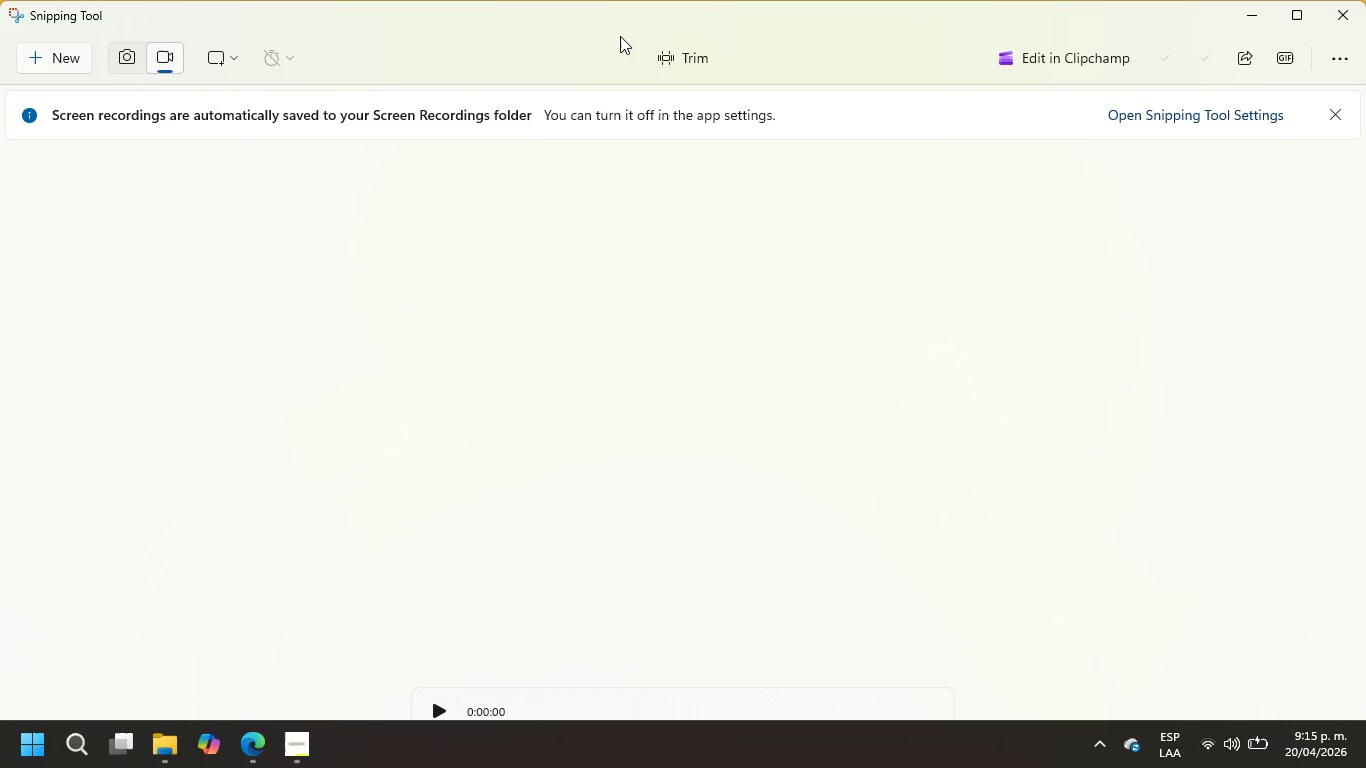 
left_click([1156, 59])
 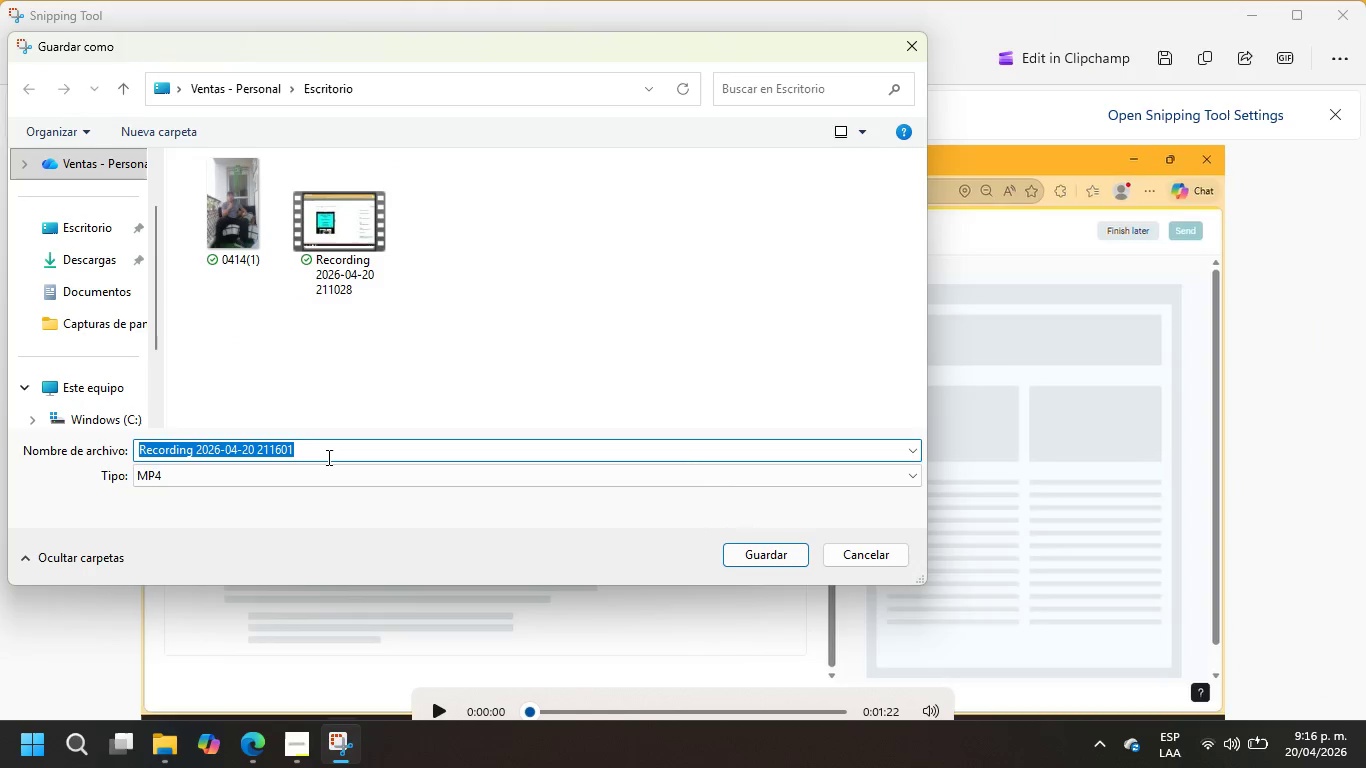 
type(RECORDING2)
 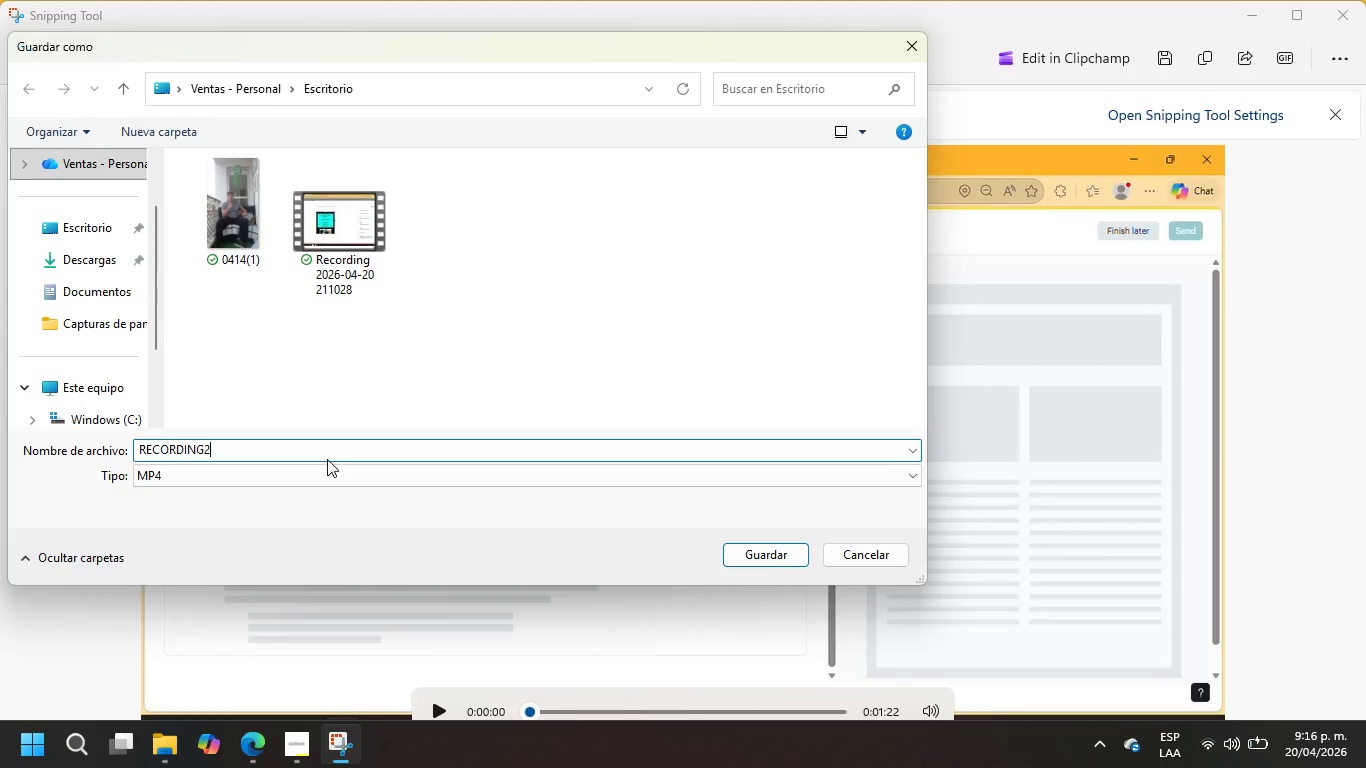 
key(Enter)
 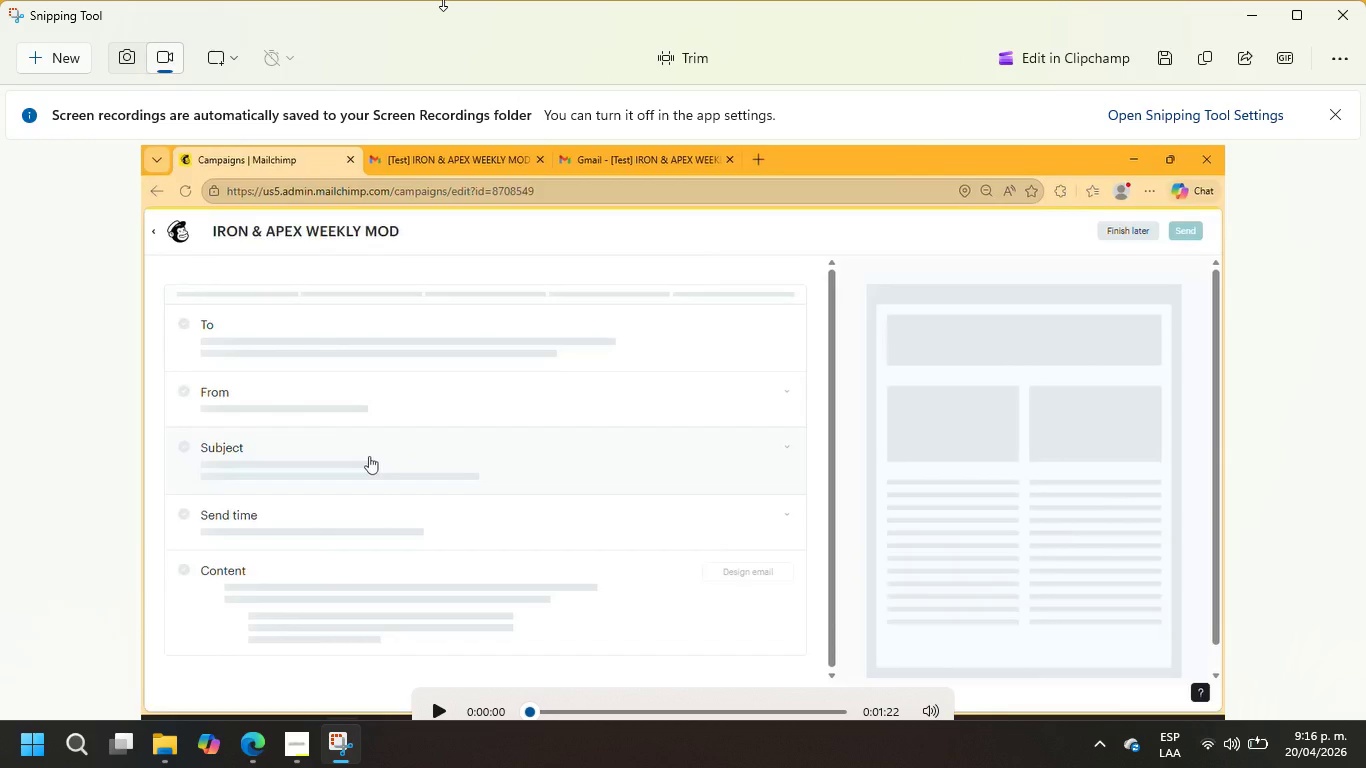 
mouse_move([1358, 23])
 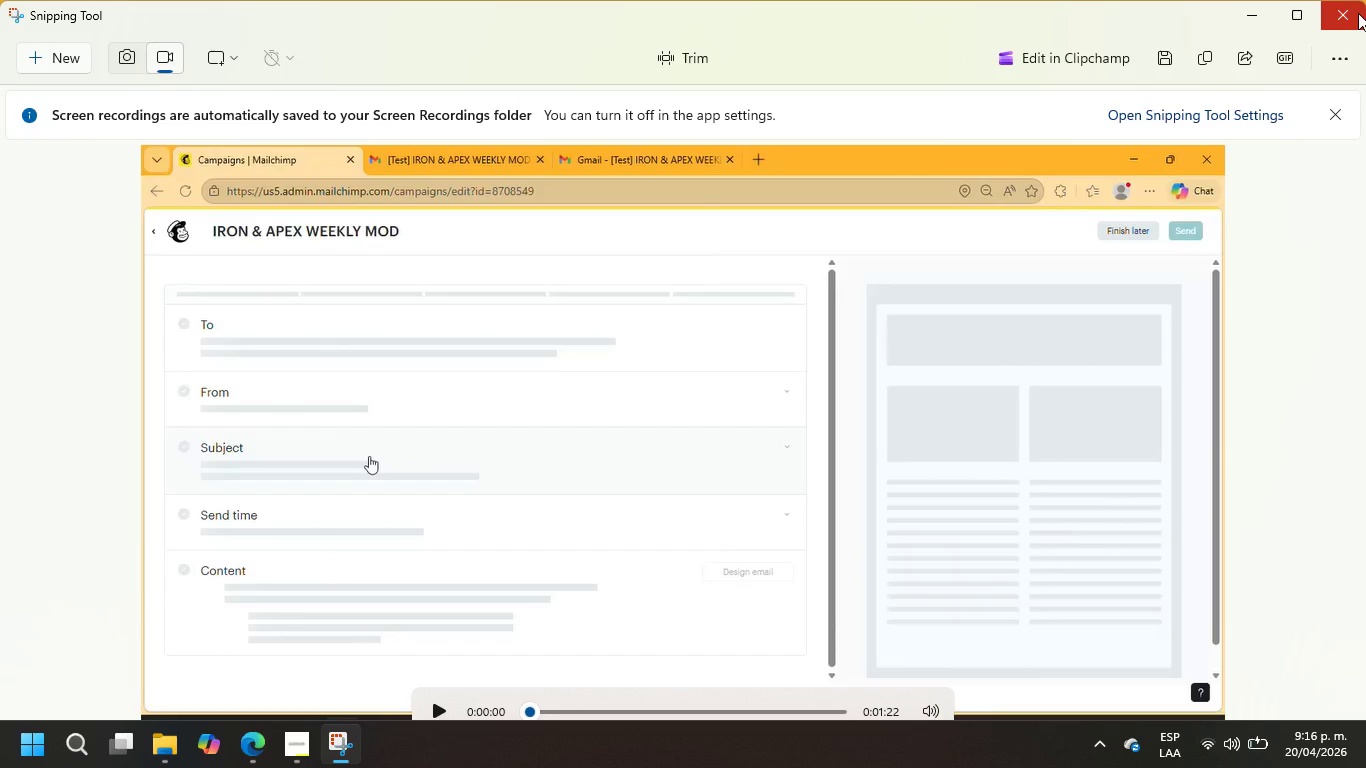 